 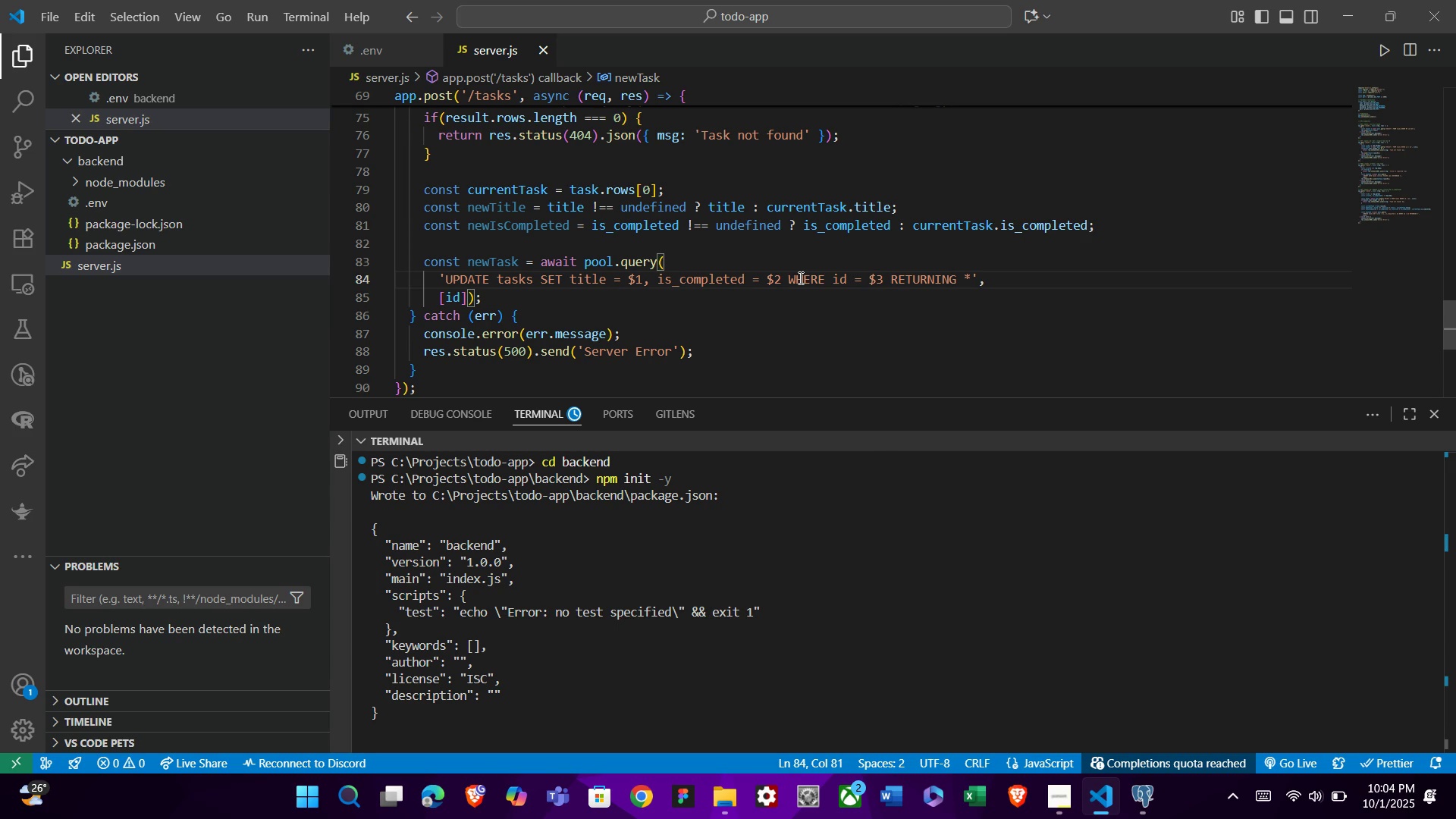 
key(ArrowDown)
 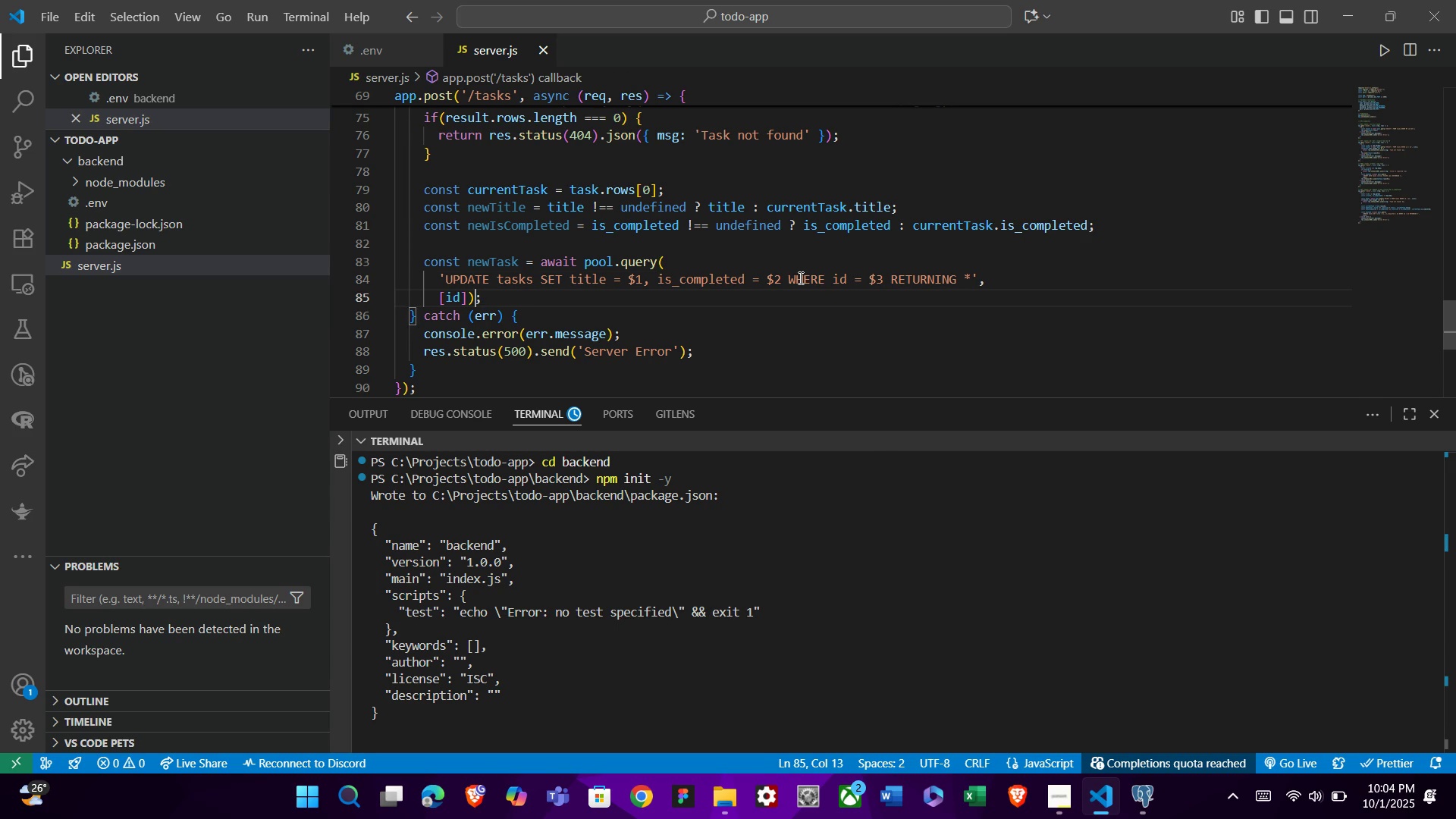 
key(ArrowLeft)
 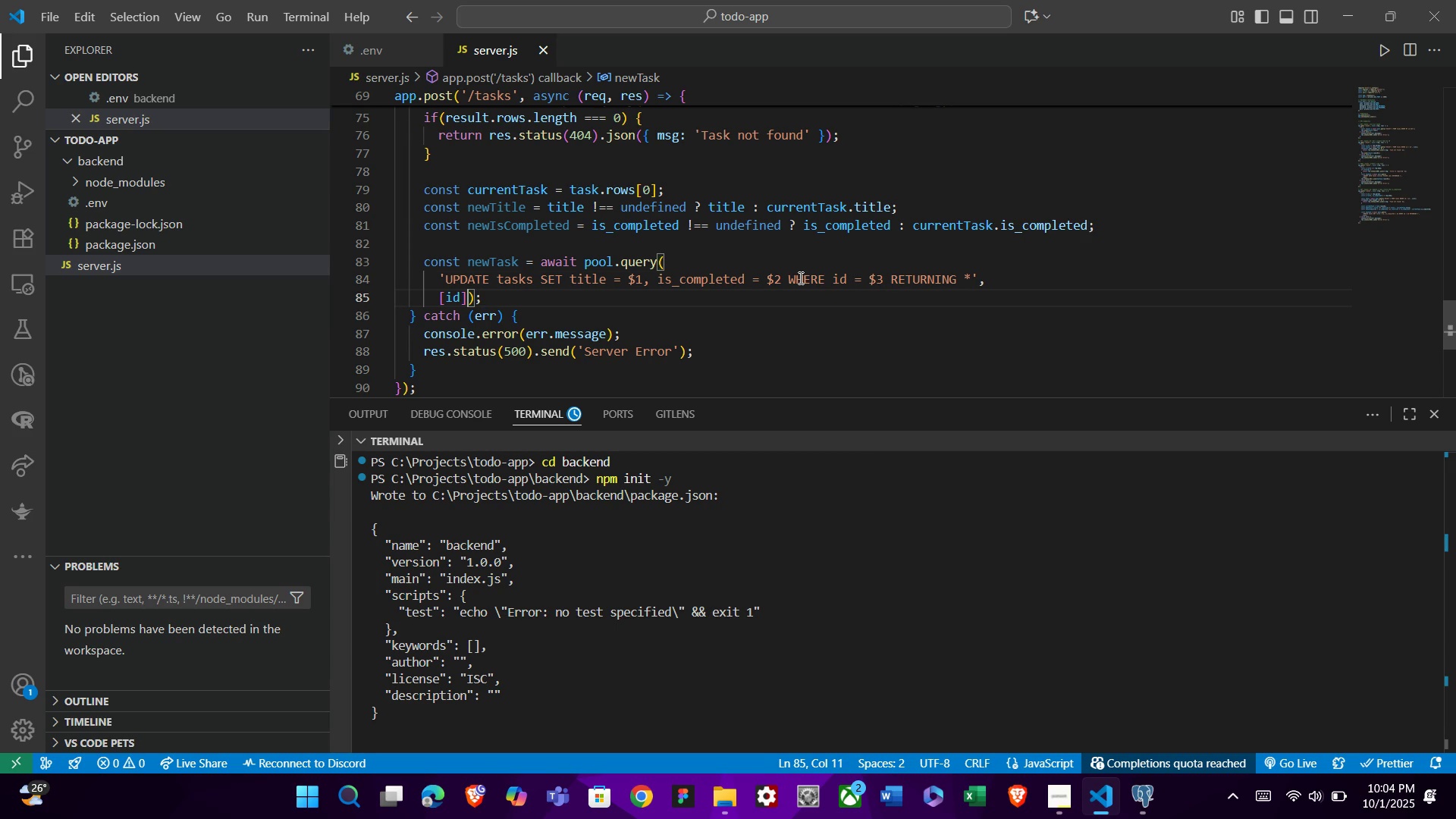 
key(ArrowLeft)
 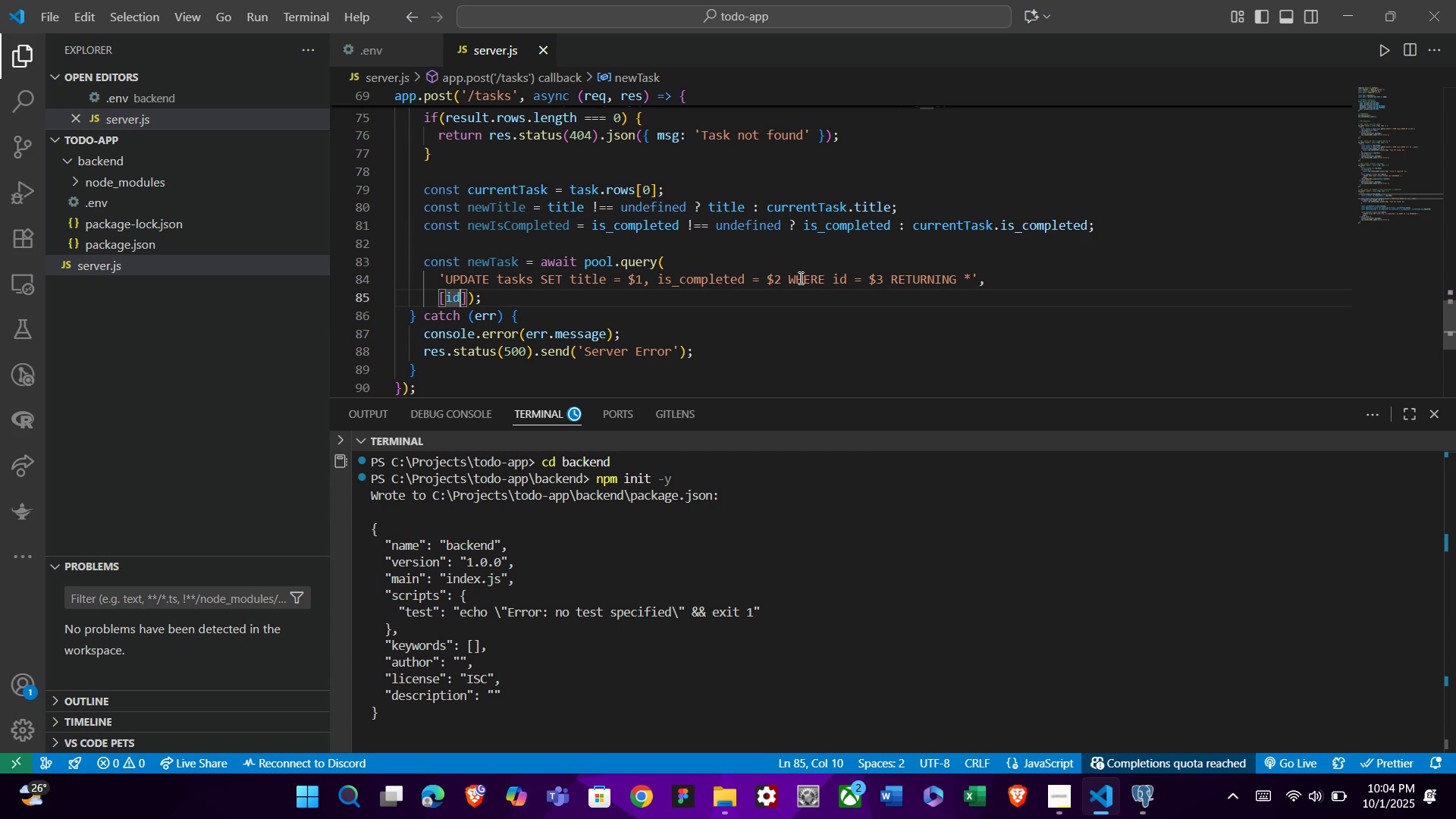 
key(ArrowLeft)
 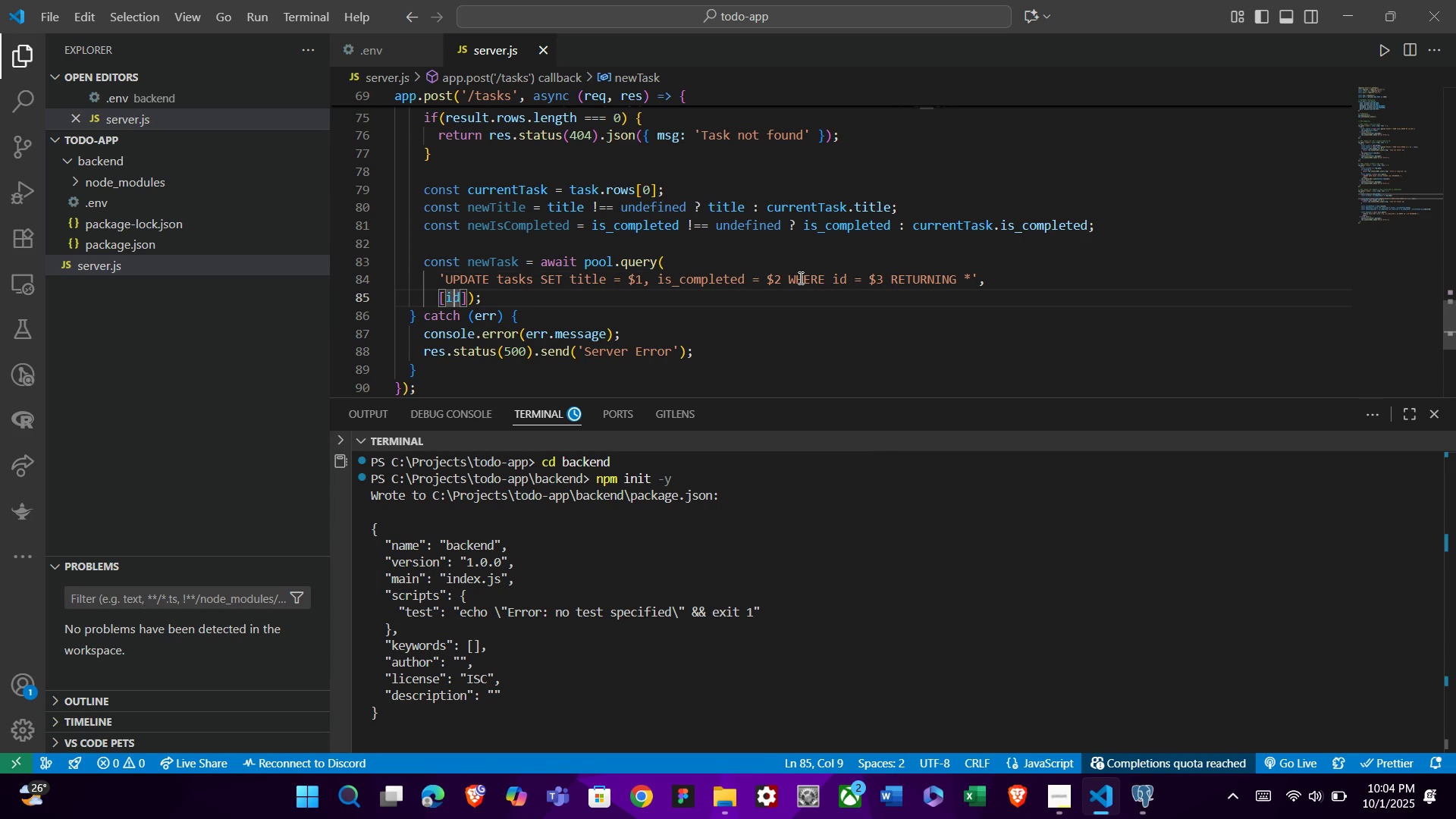 
key(ArrowLeft)
 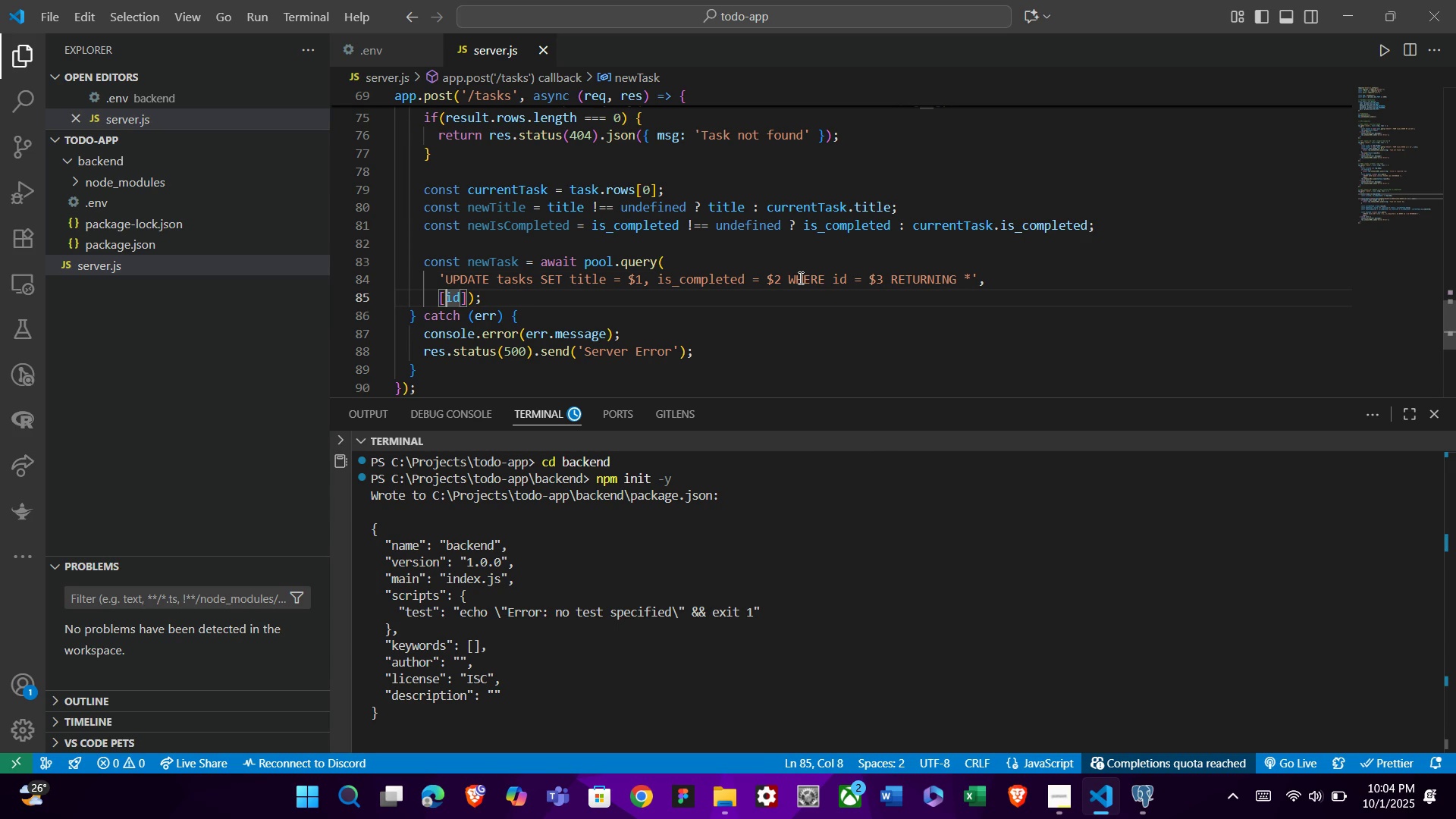 
key(ArrowLeft)
 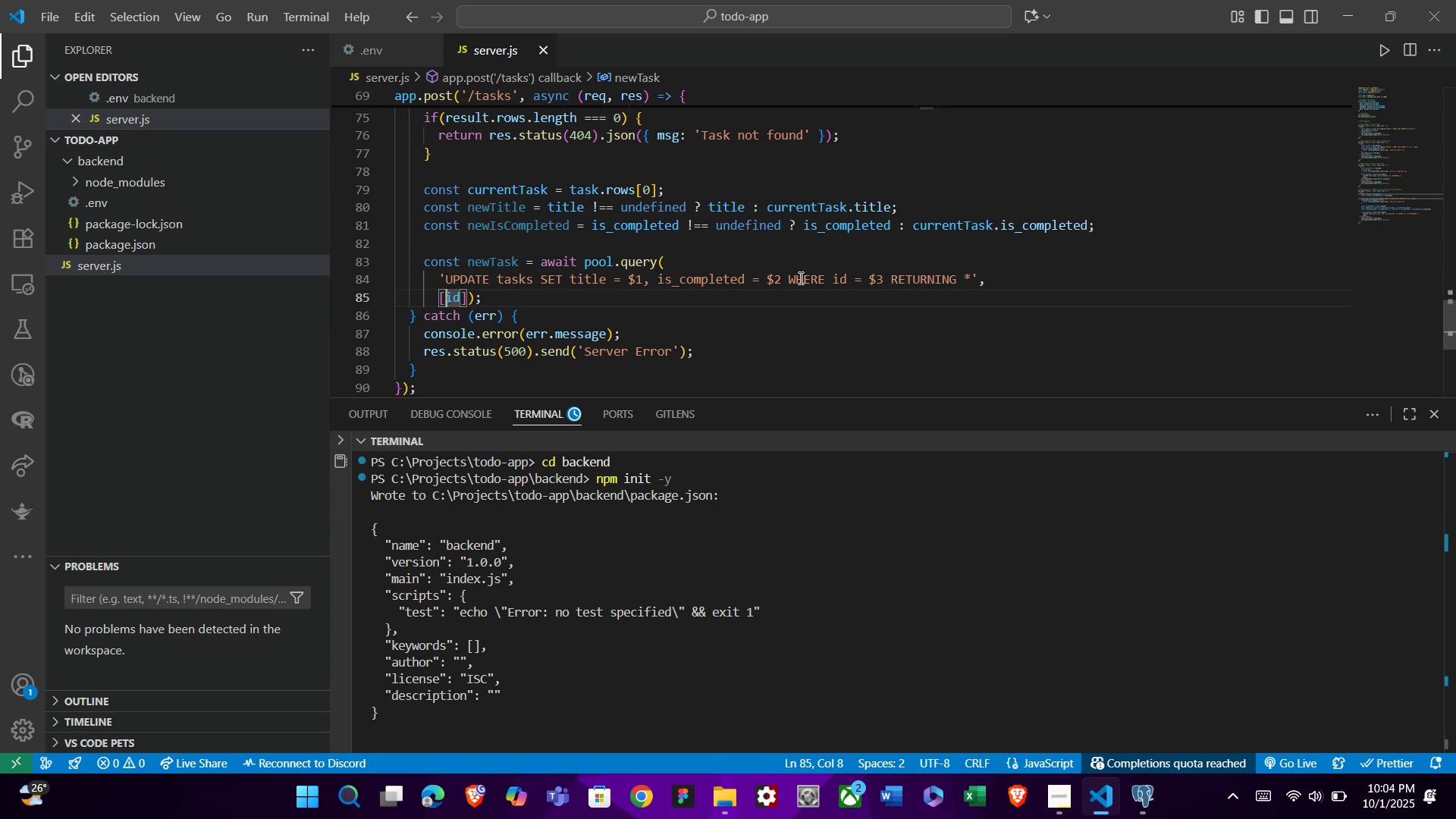 
type(NEW)
key(Backspace)
key(Backspace)
key(Backspace)
type(new)
 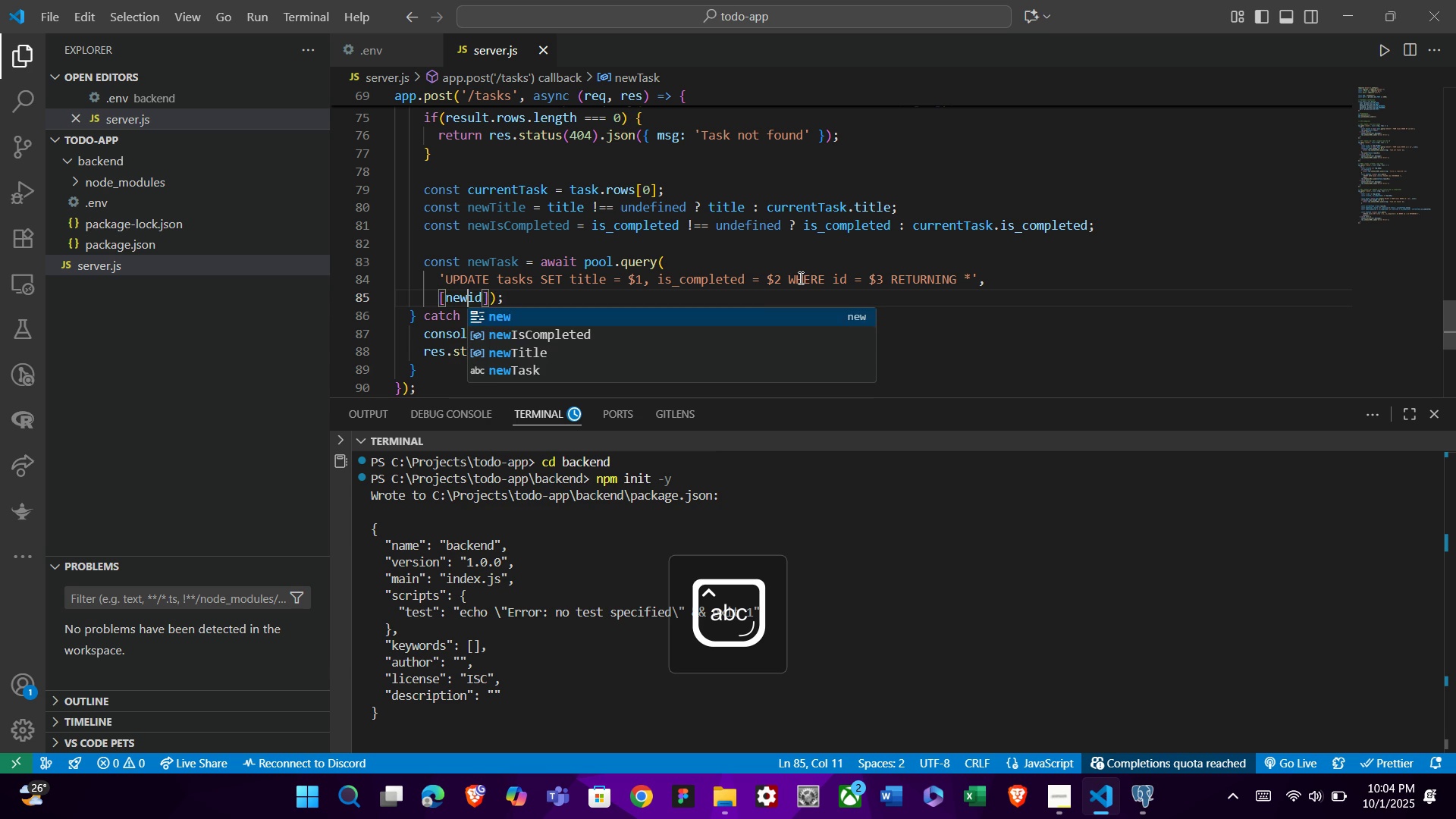 
key(ArrowDown)
 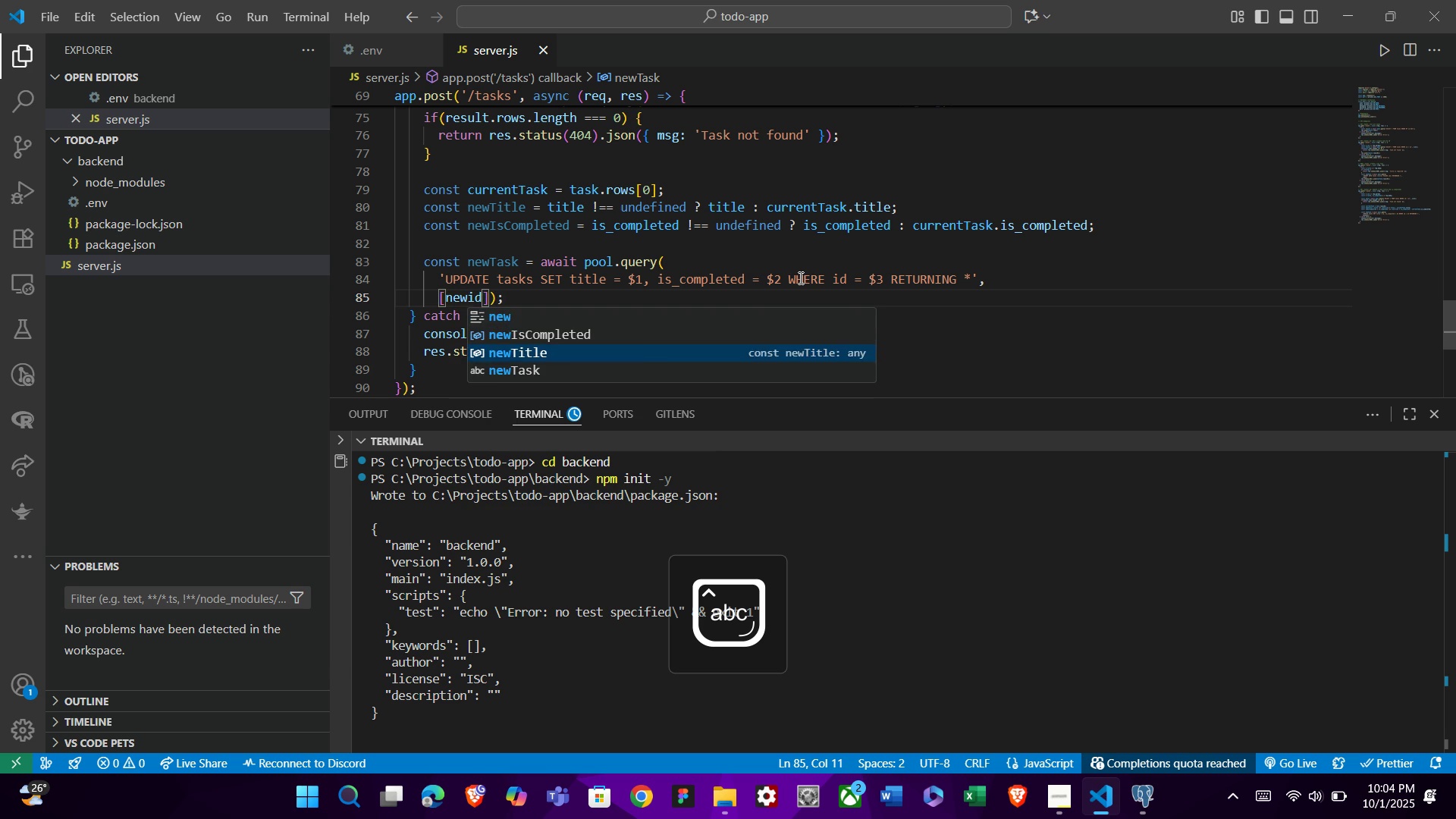 
key(ArrowDown)
 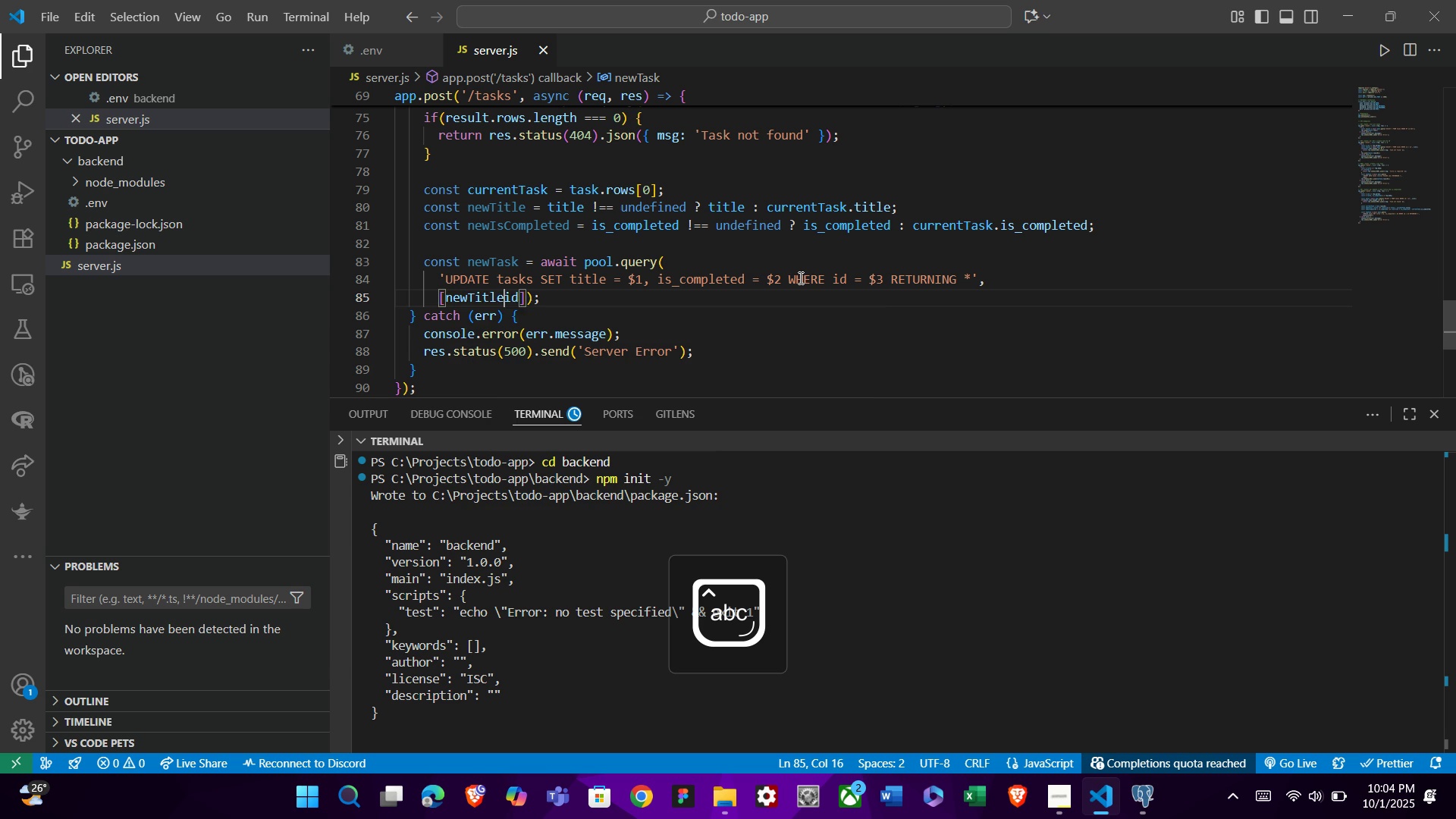 
key(Enter)
 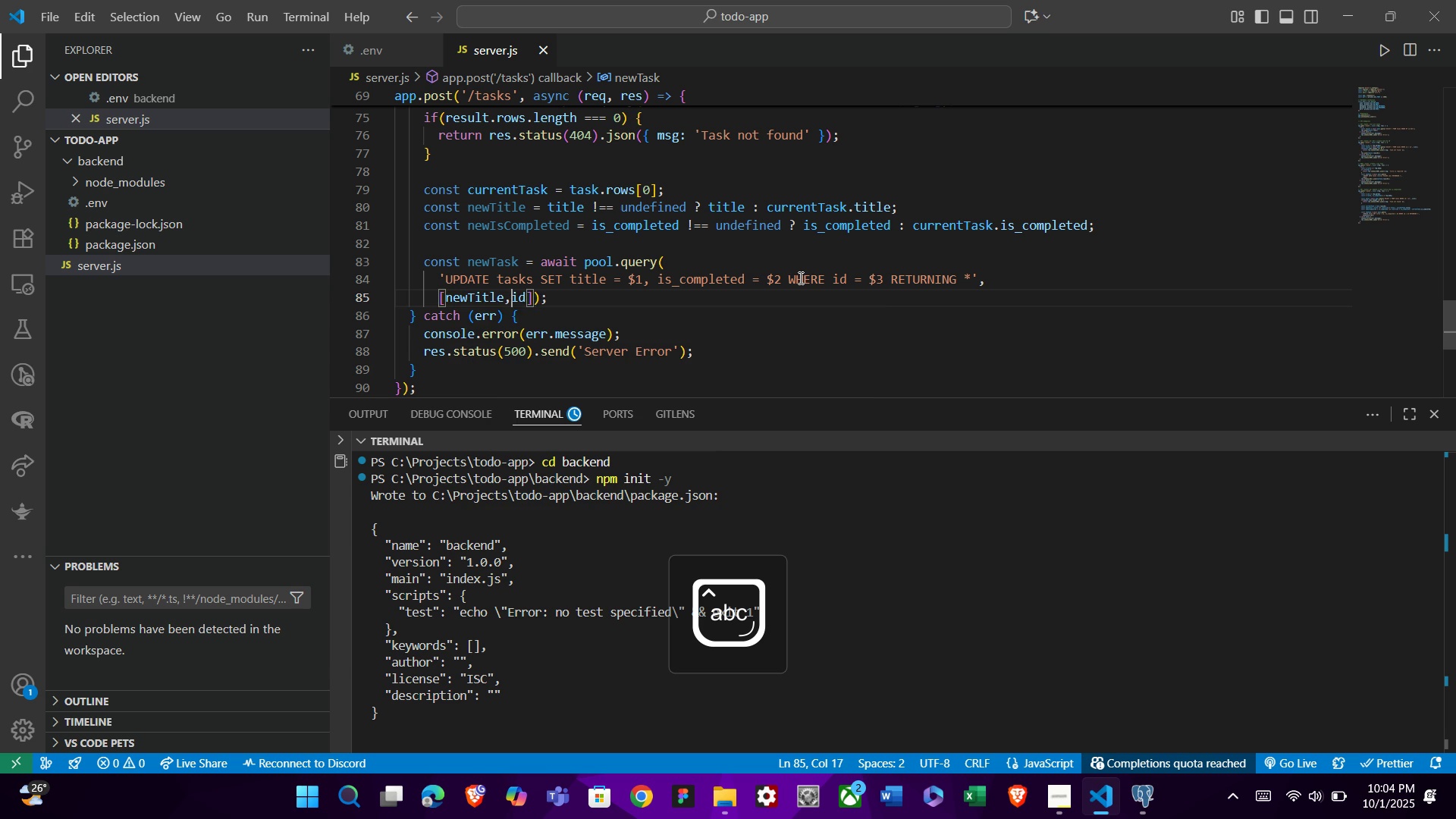 
type(, new)
 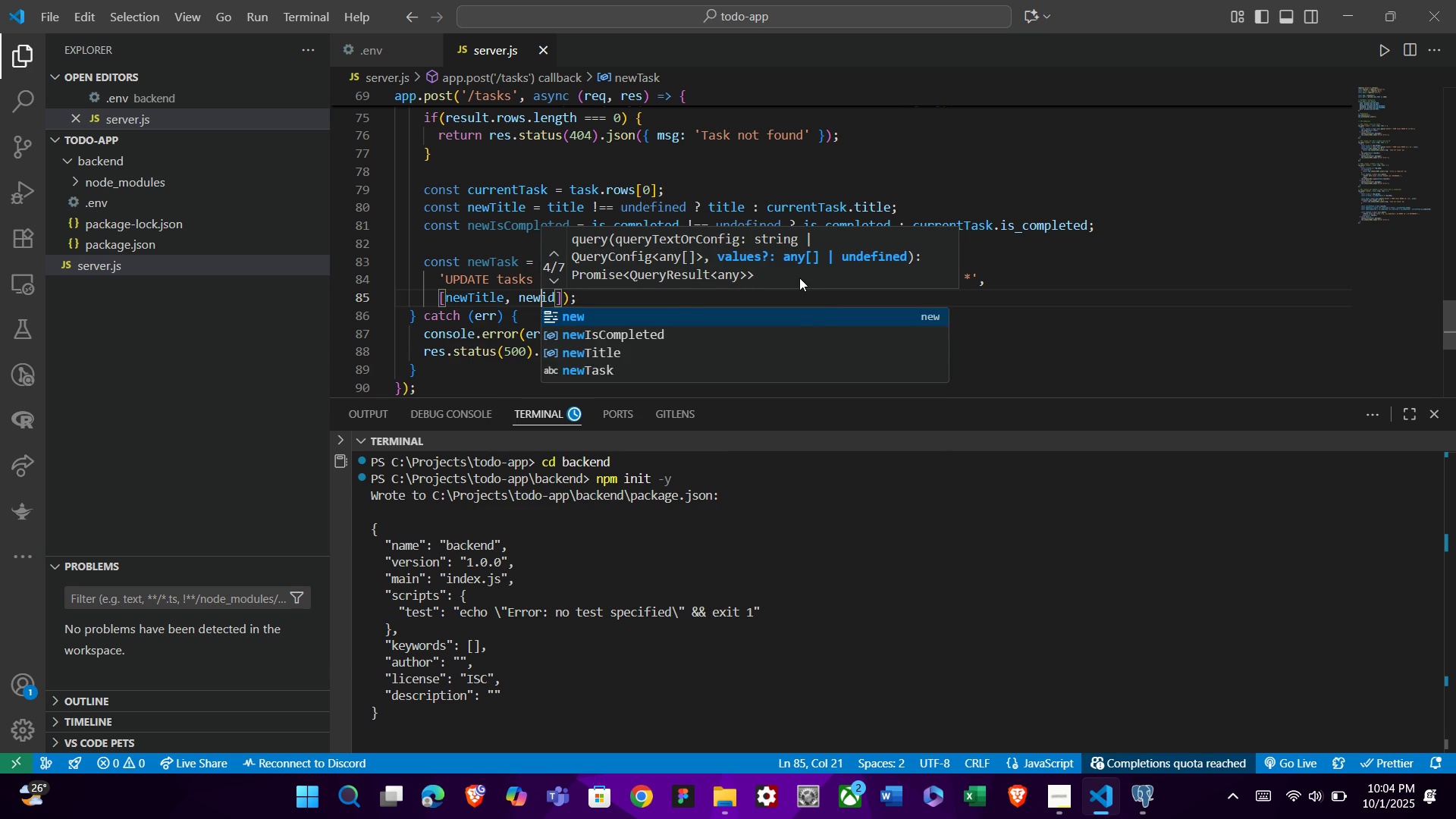 
key(ArrowDown)
 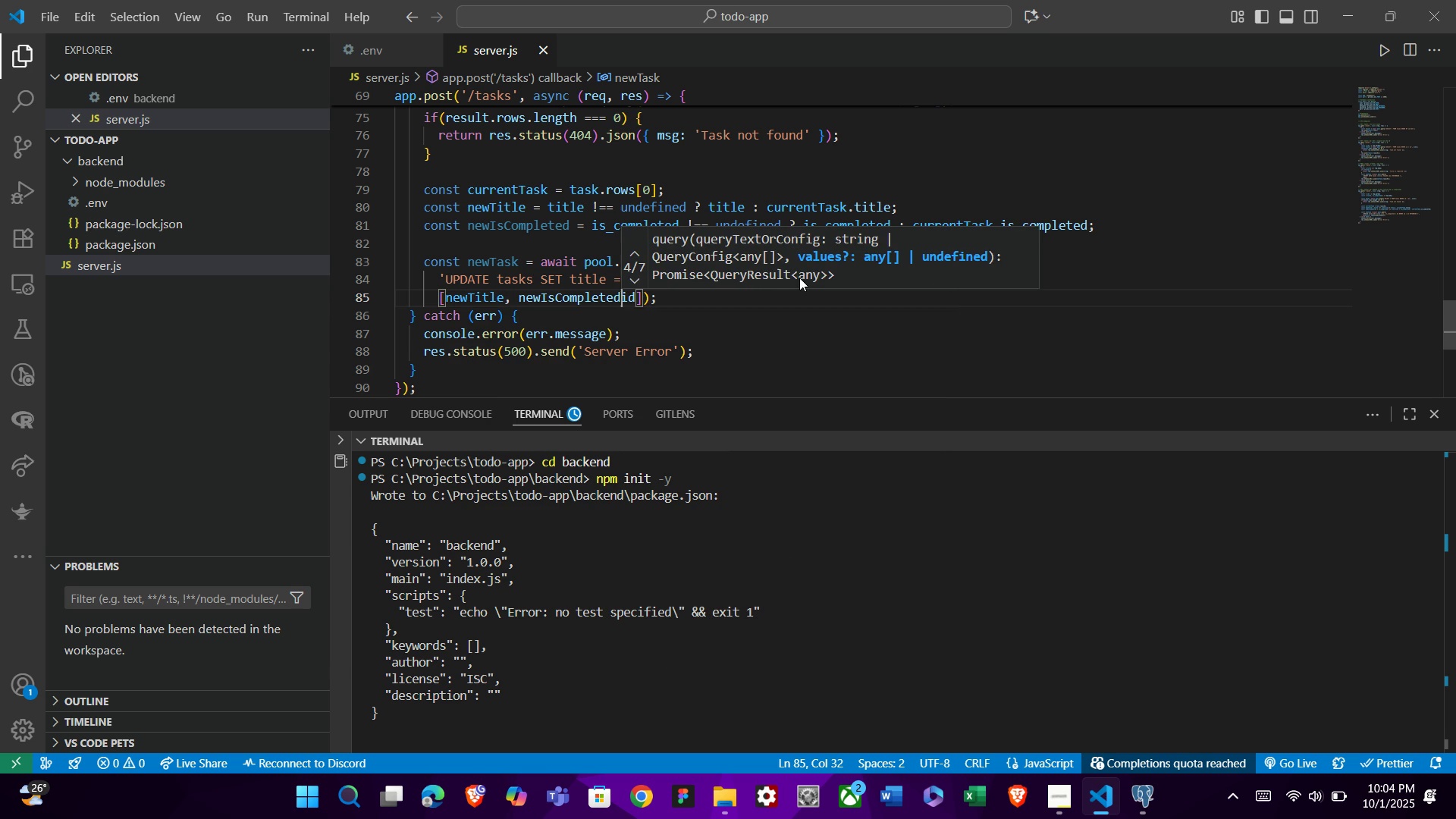 
key(Enter)
 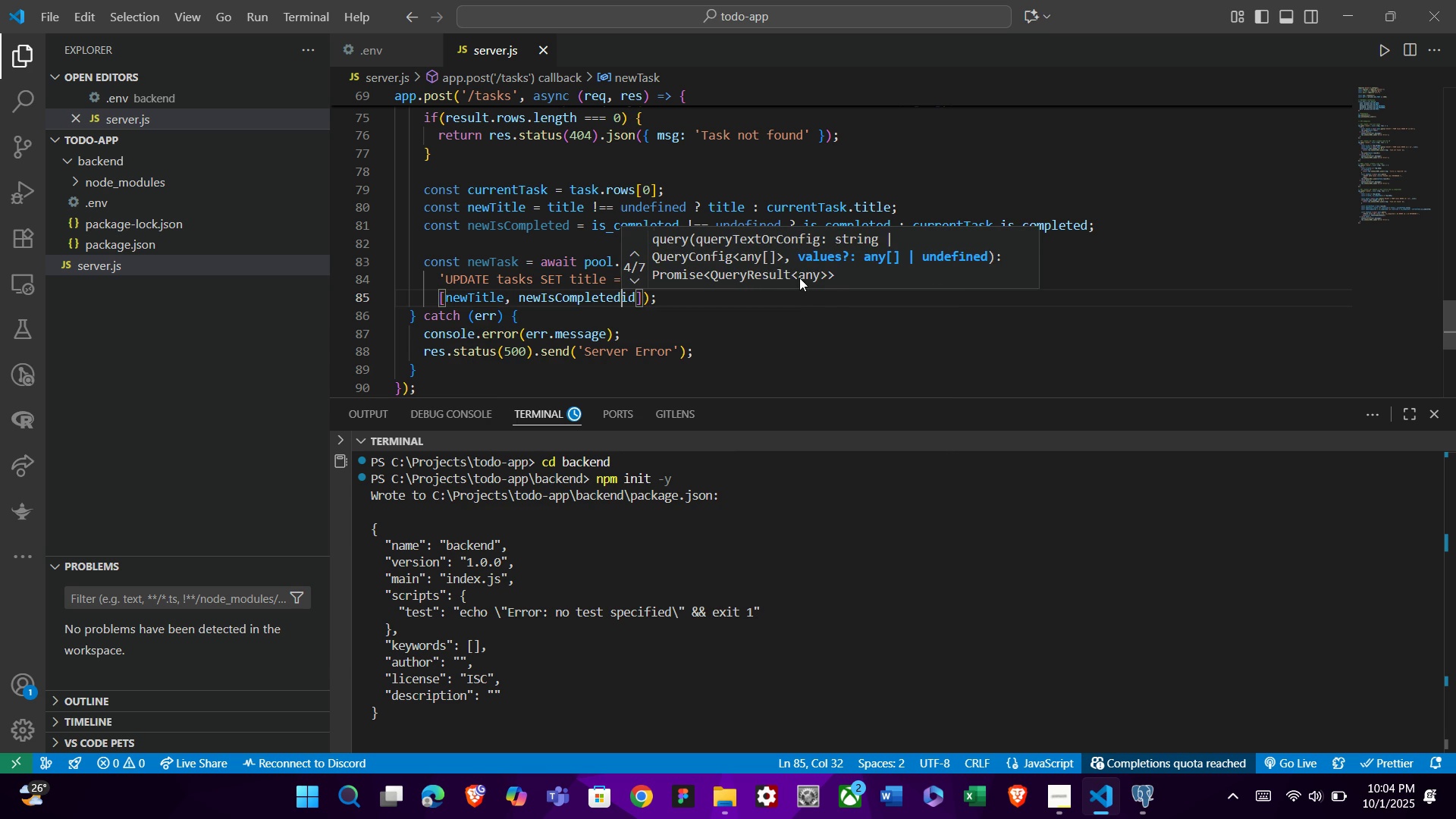 
key(Comma)
 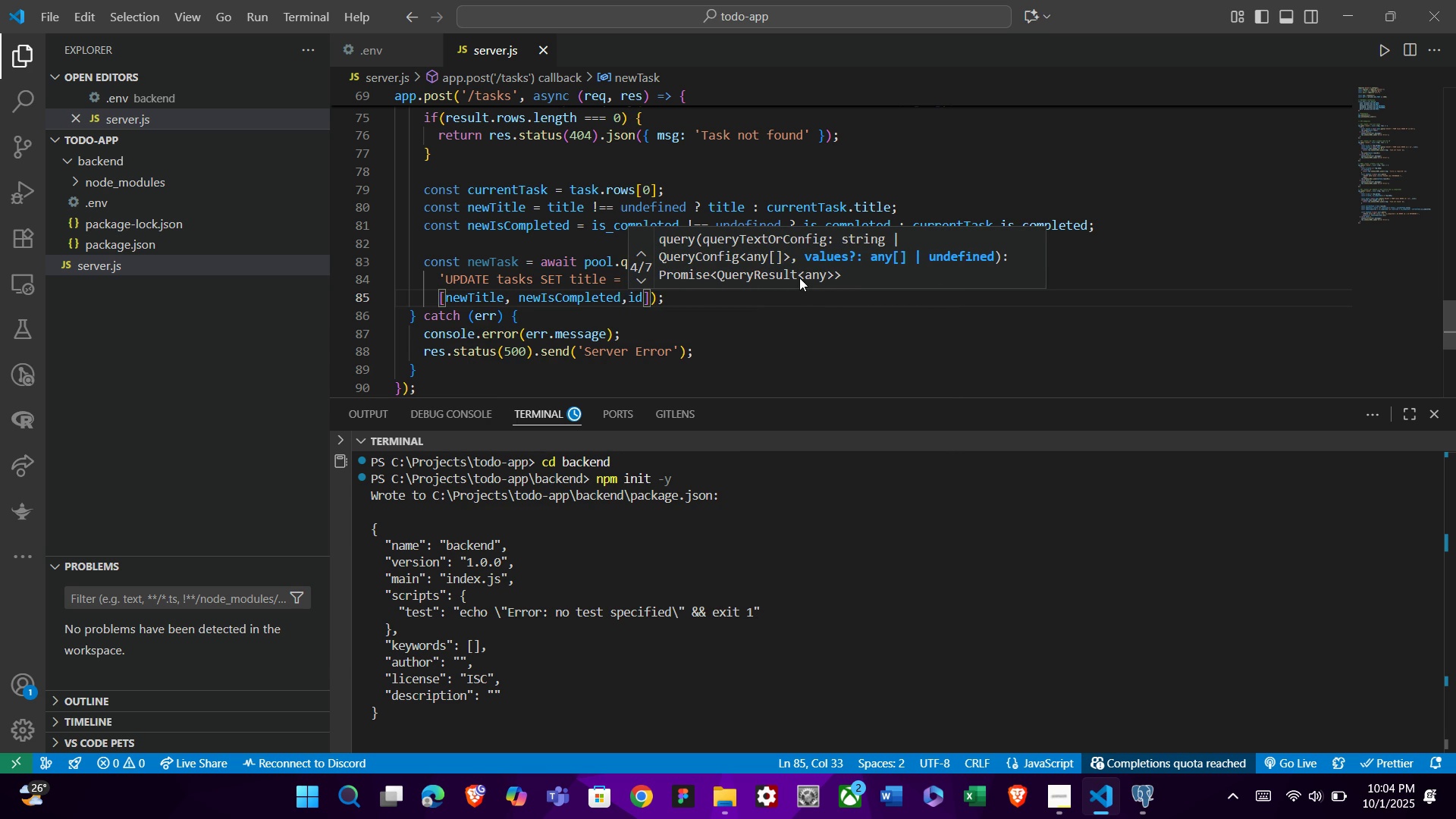 
key(Space)
 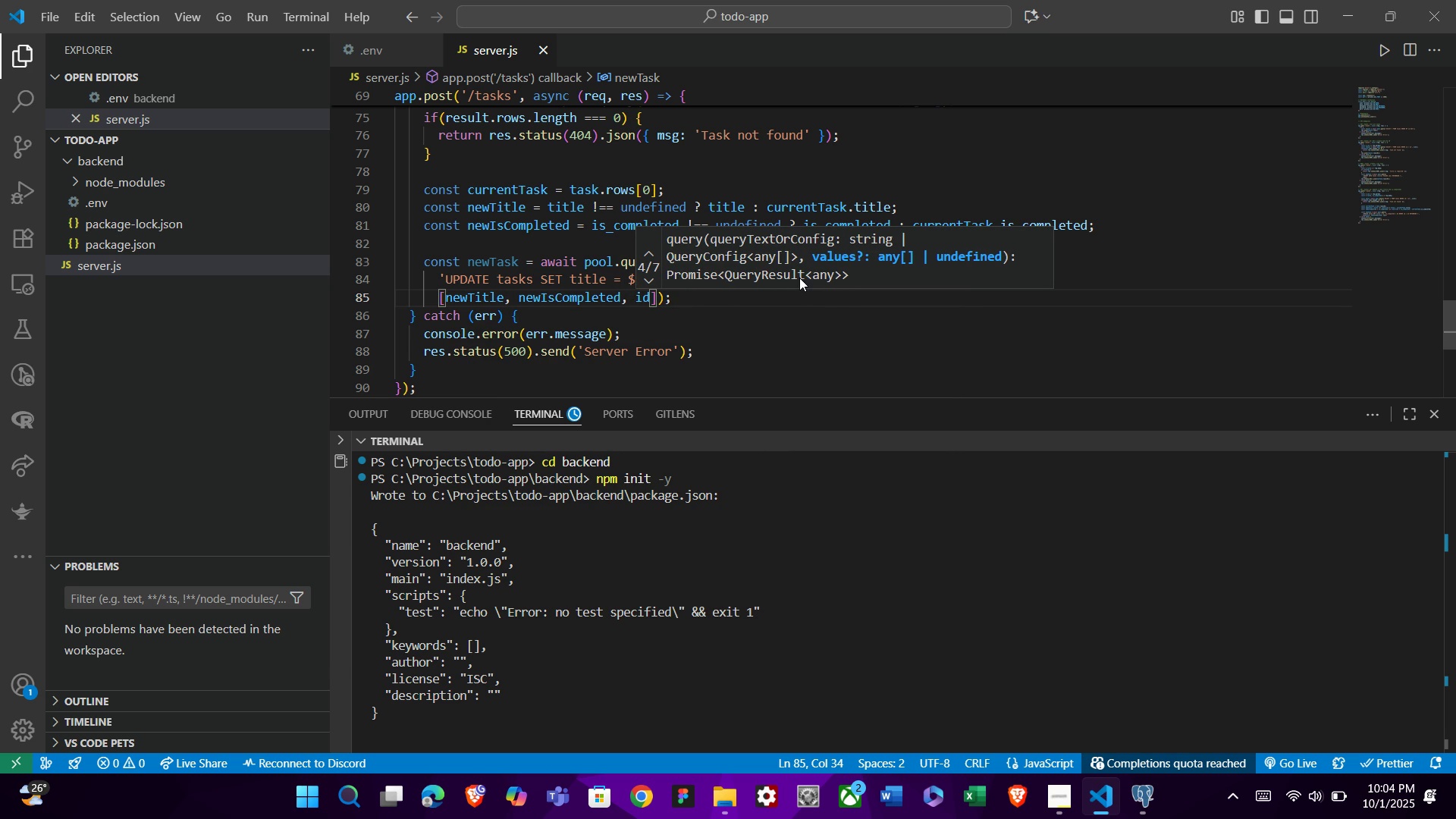 
key(ArrowRight)
 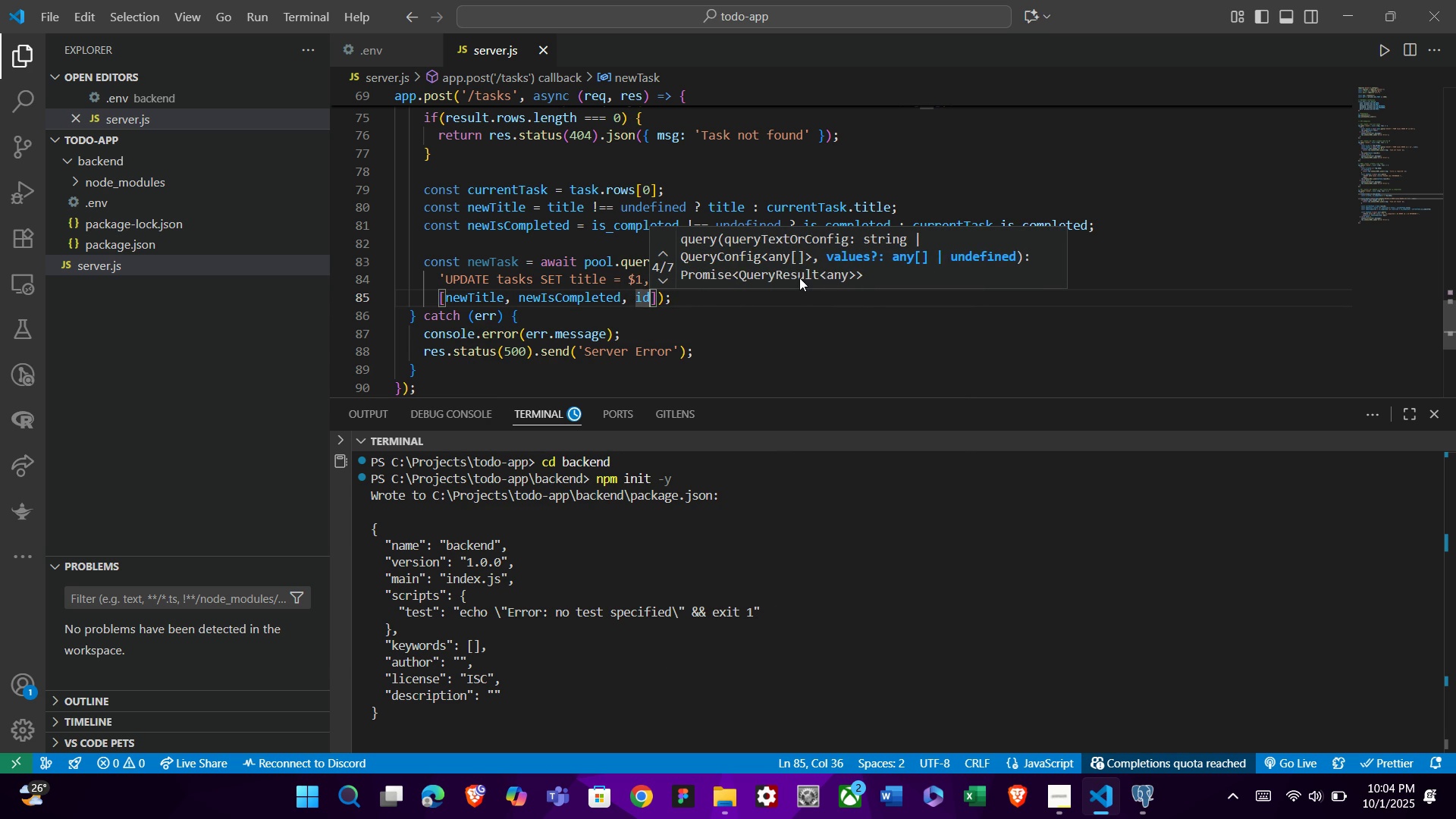 
key(ArrowRight)
 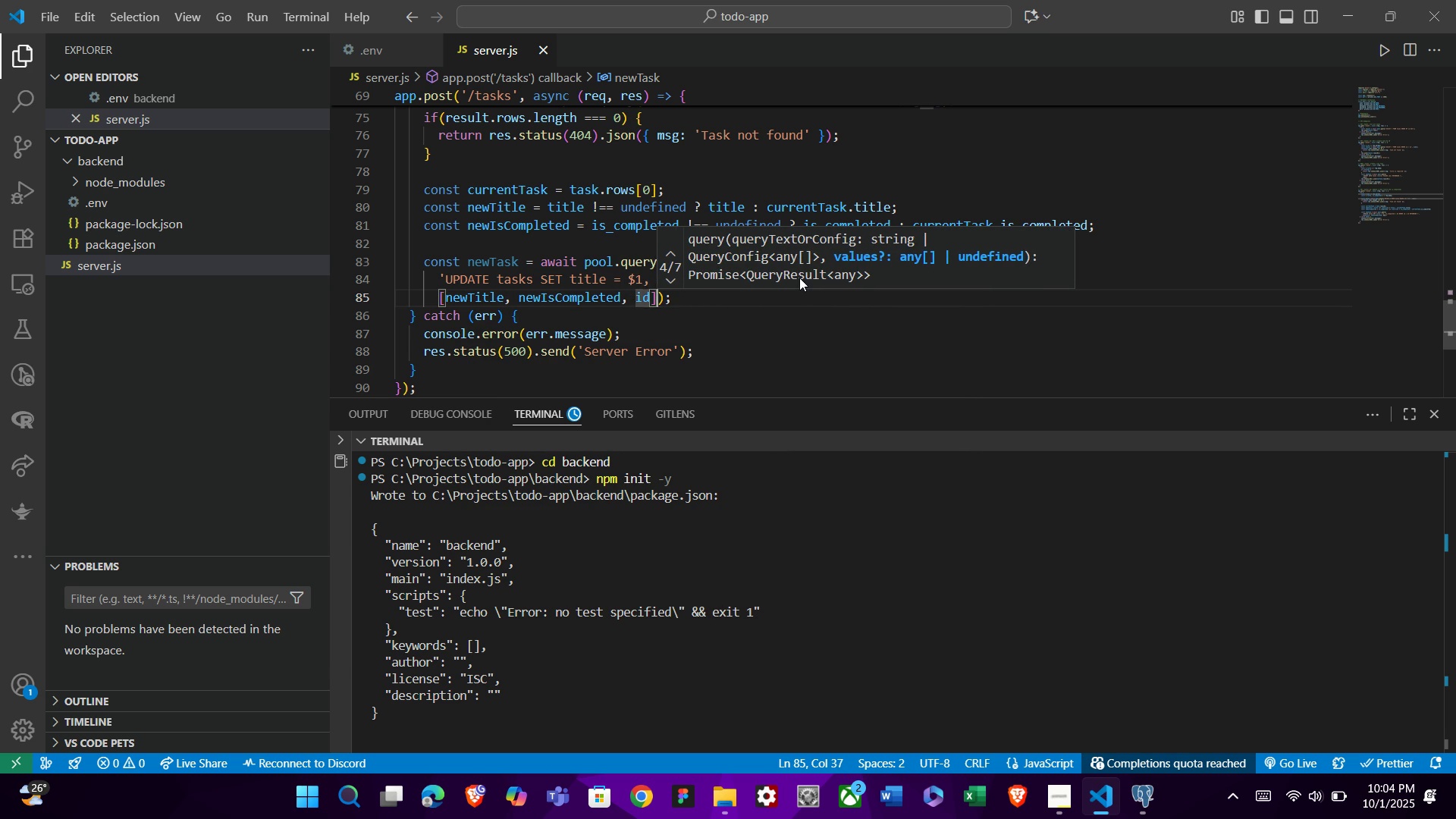 
key(ArrowRight)
 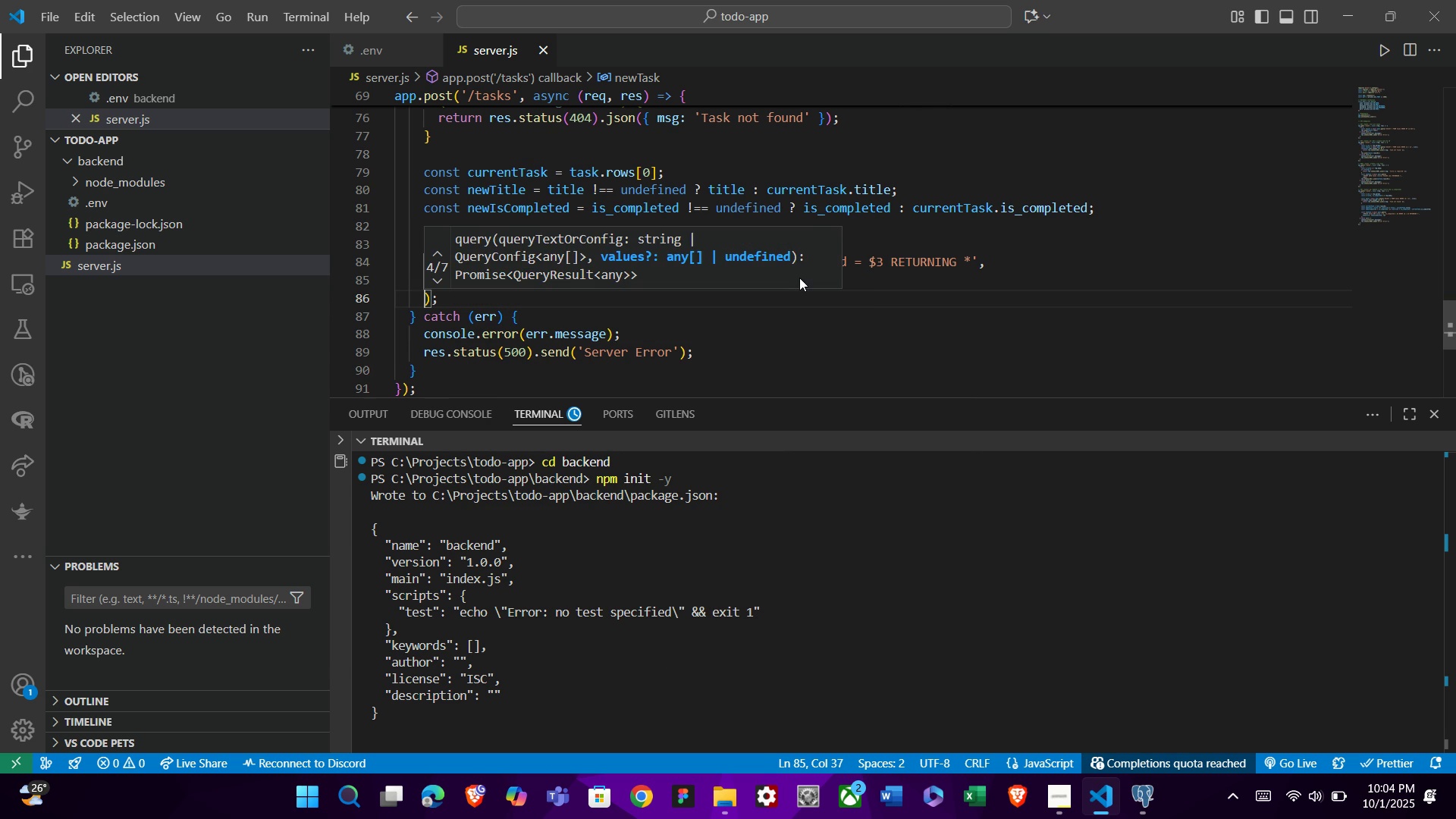 
key(Enter)
 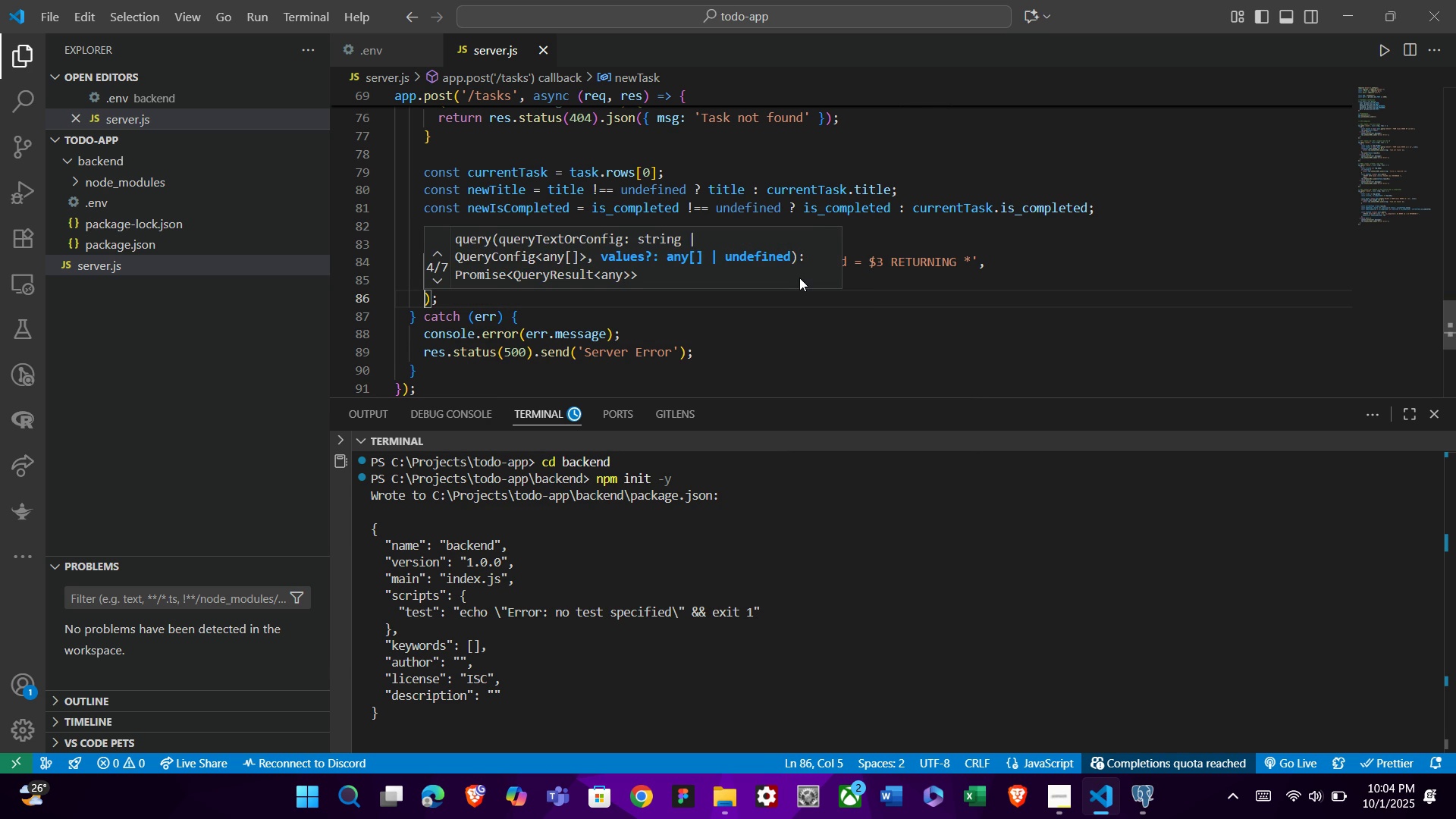 
key(ArrowDown)
 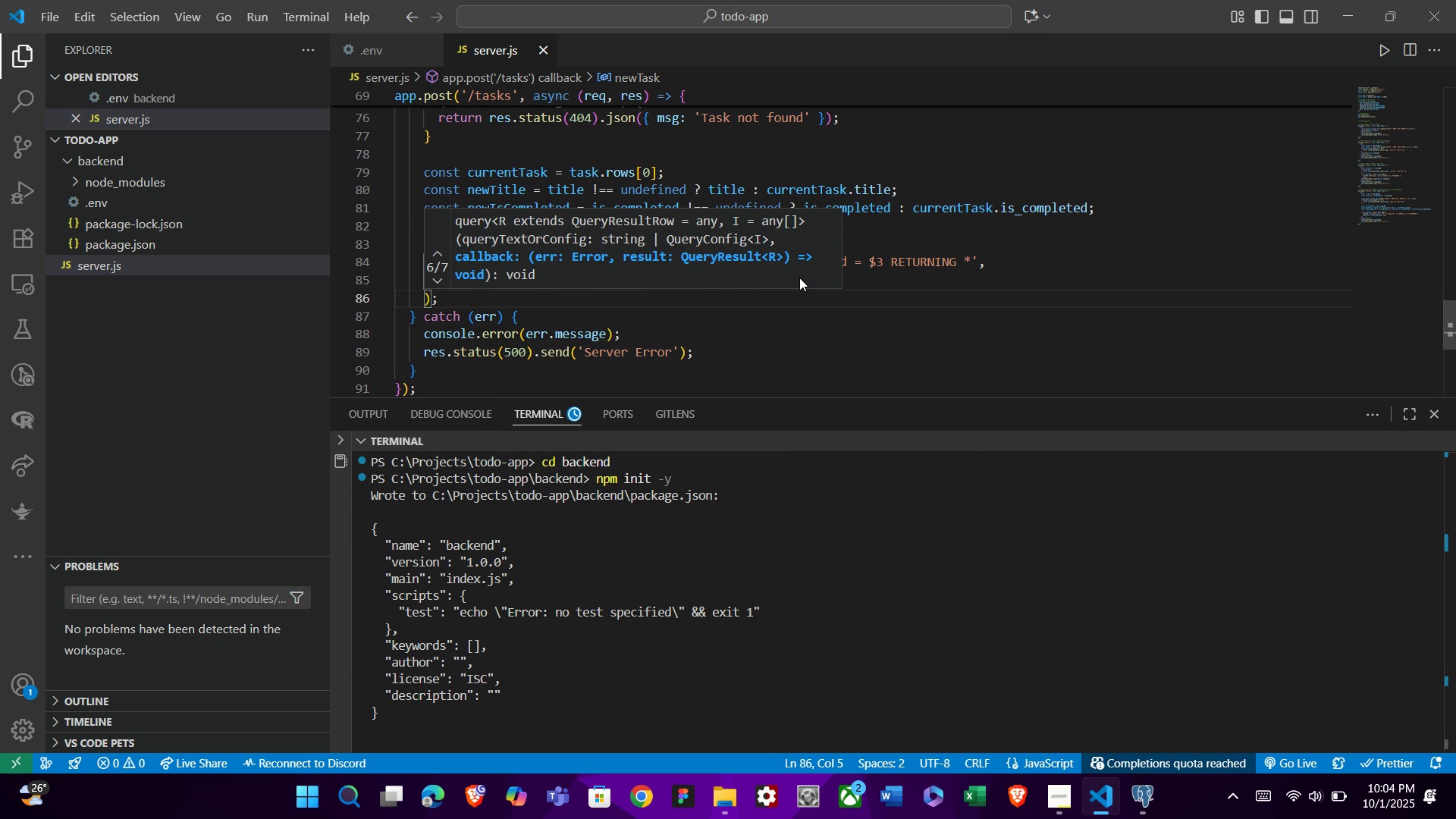 
key(ArrowDown)
 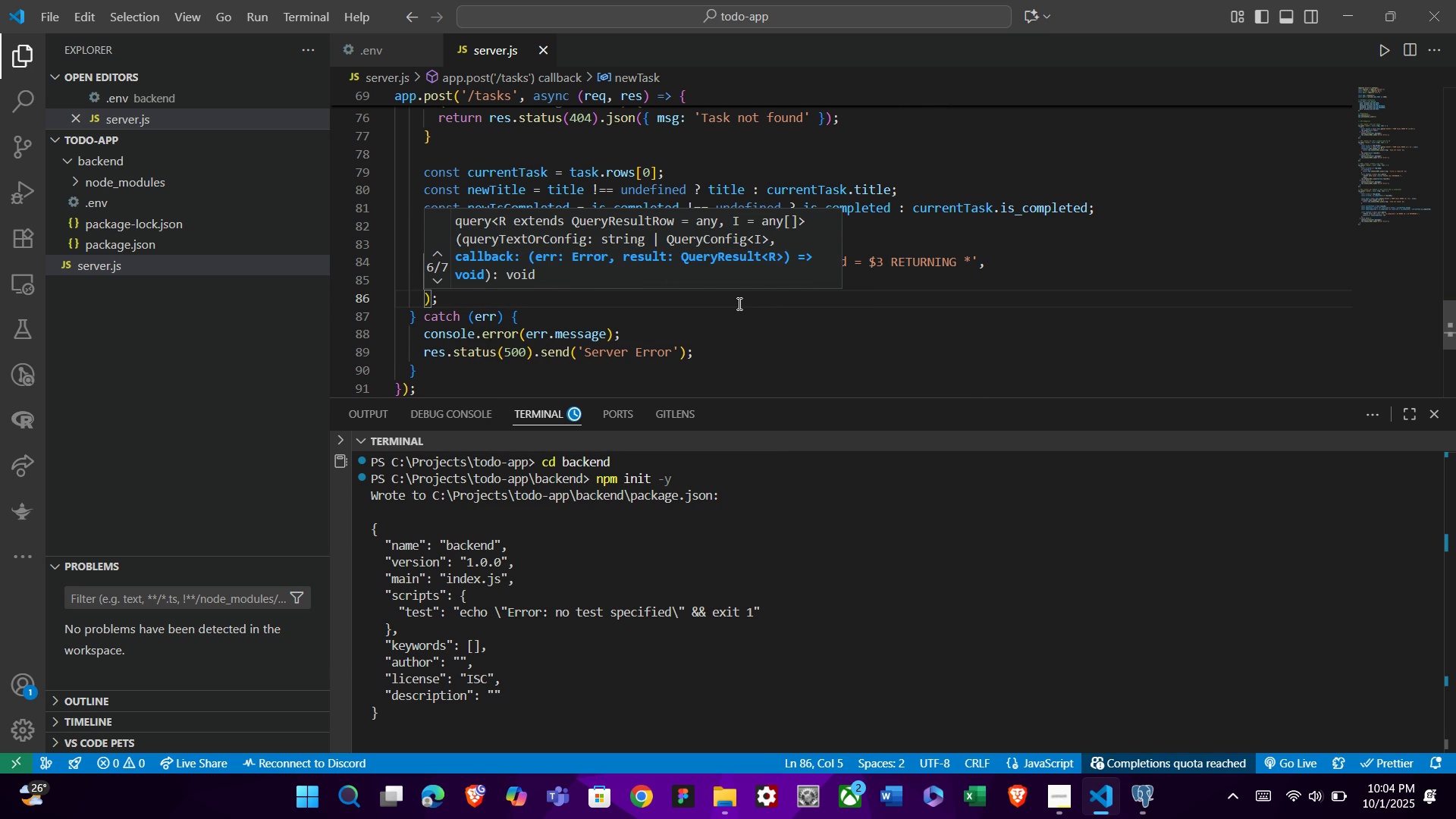 
left_click([738, 303])
 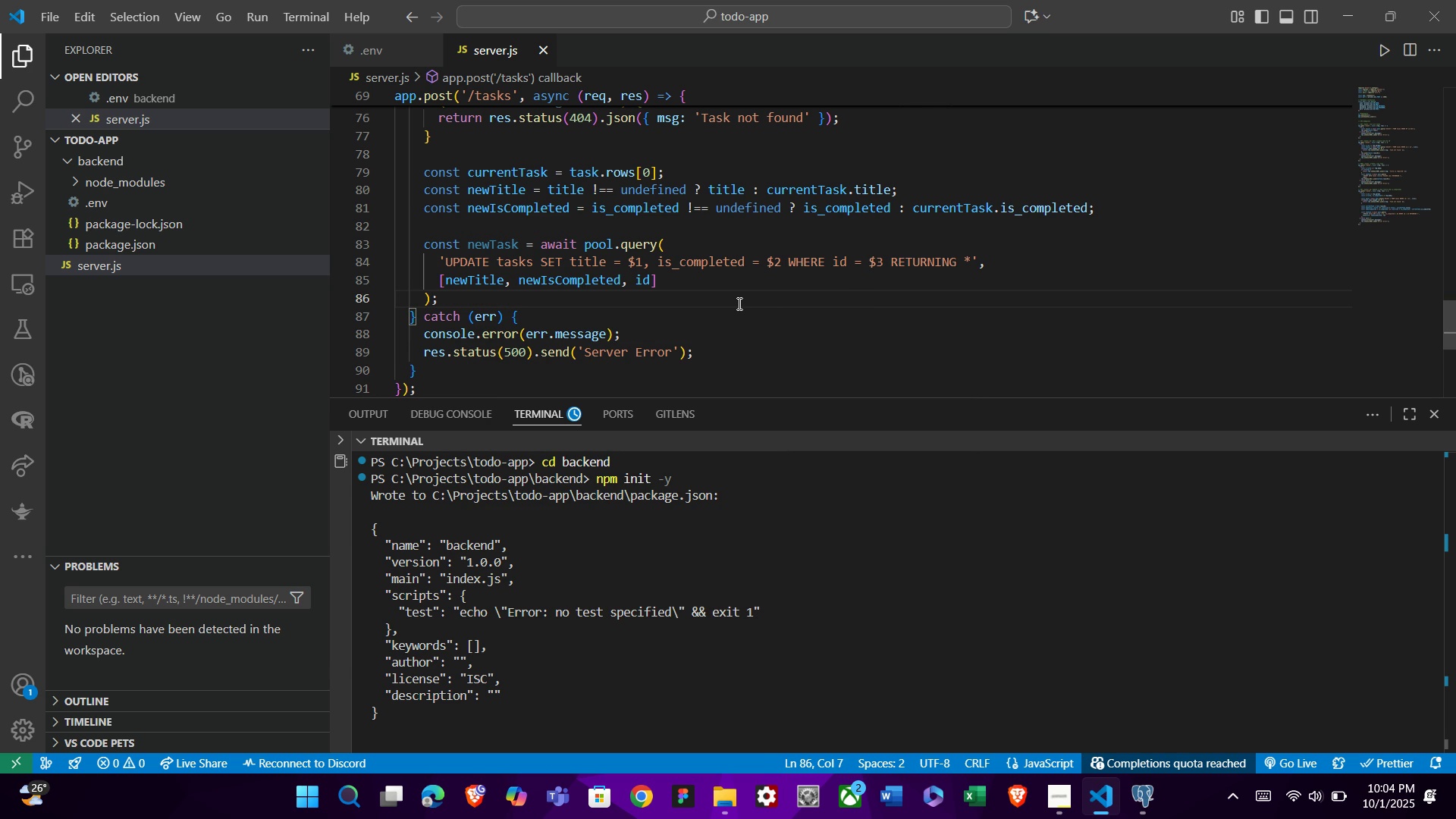 
key(Enter)
 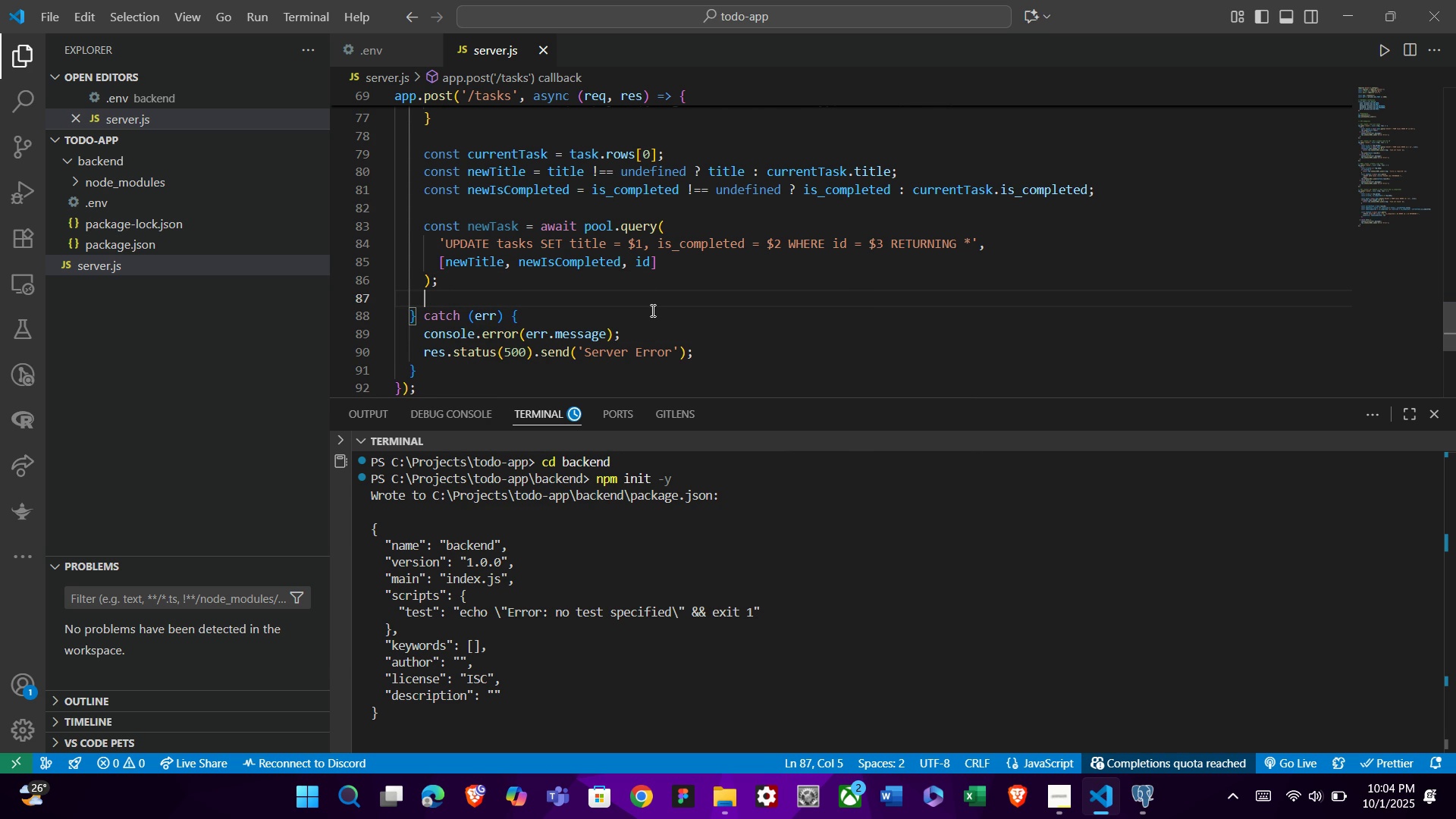 
type(res.json(new)